 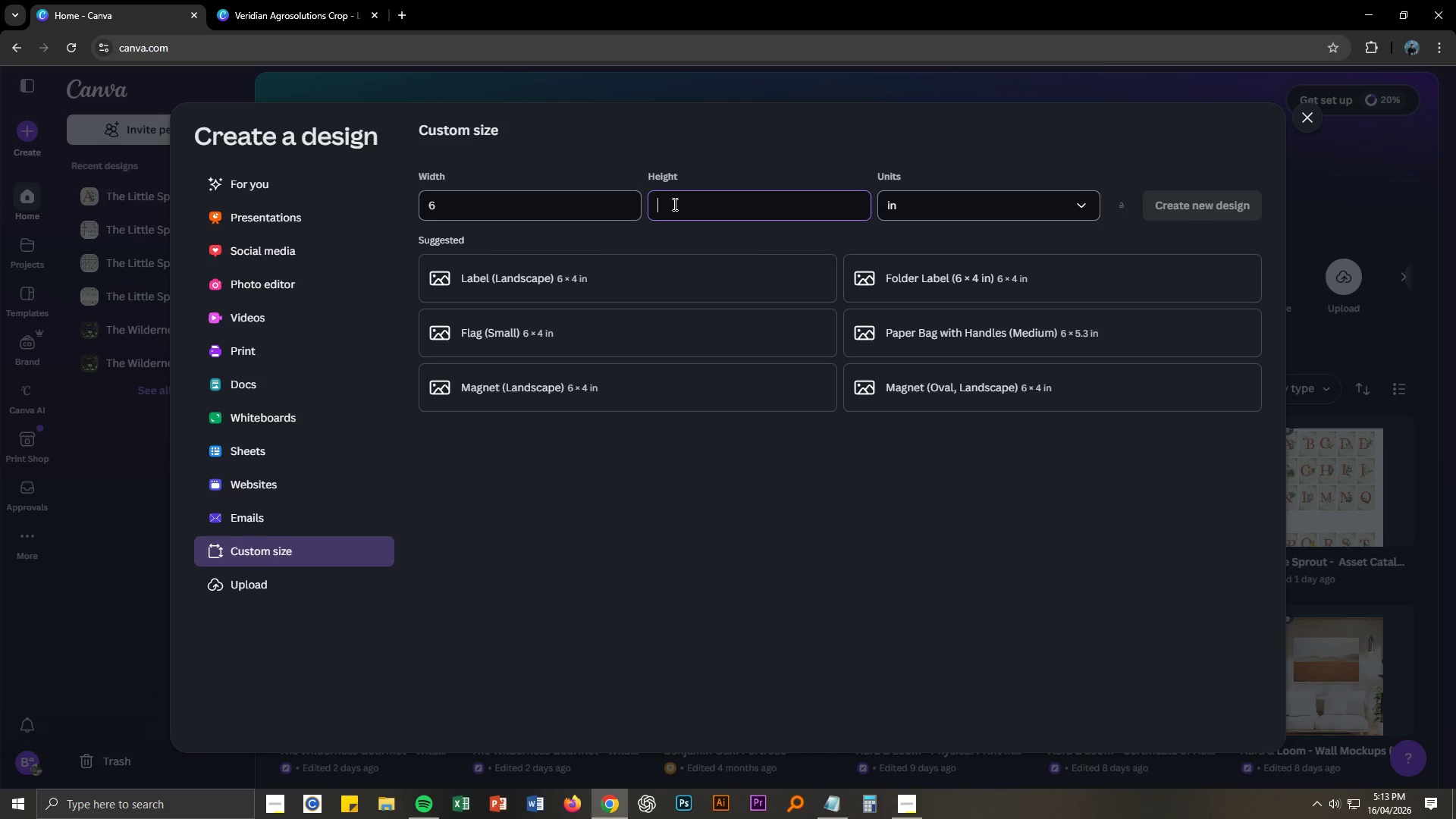 
key(Numpad8)
 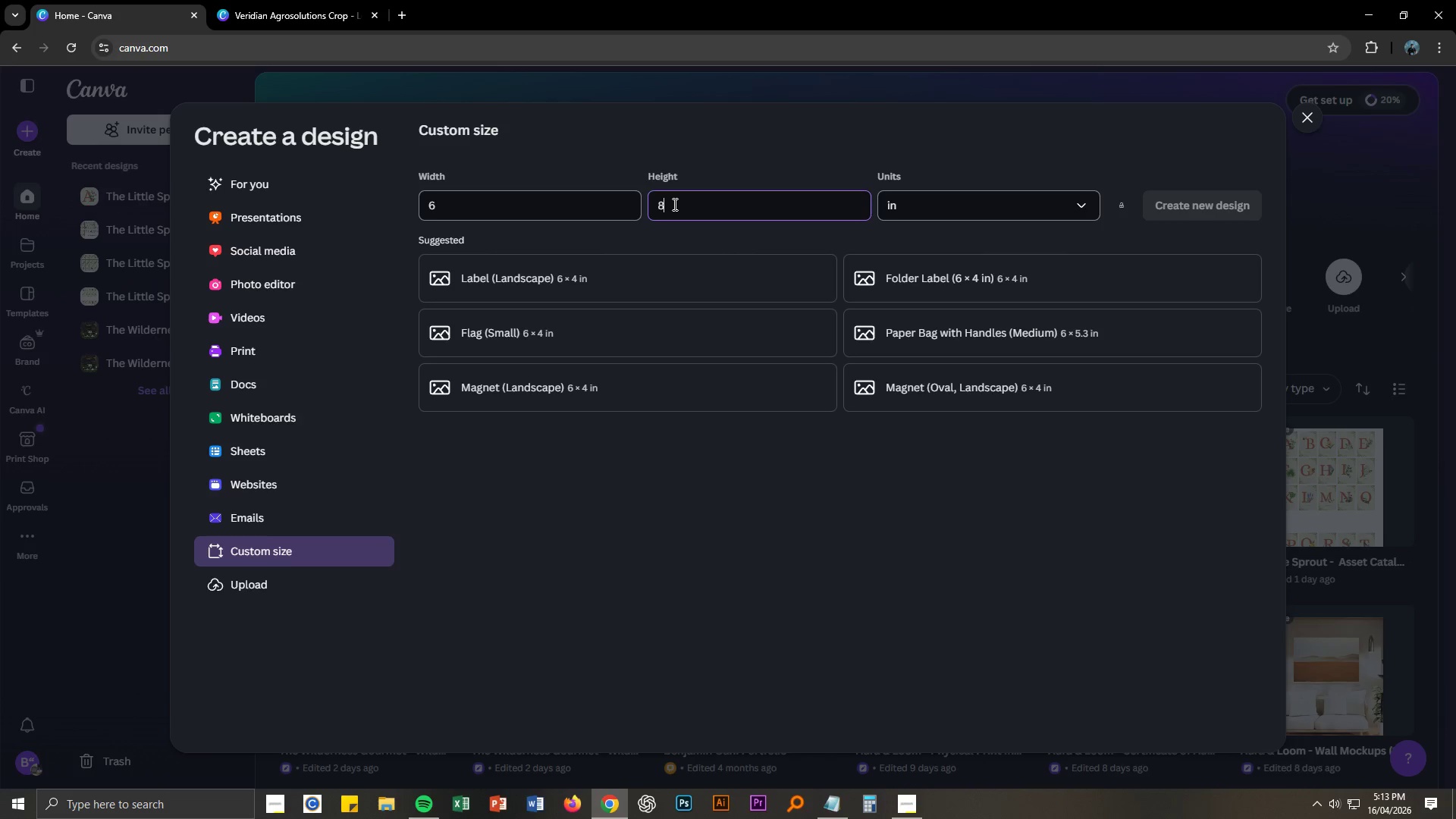 
key(NumpadEnter)
 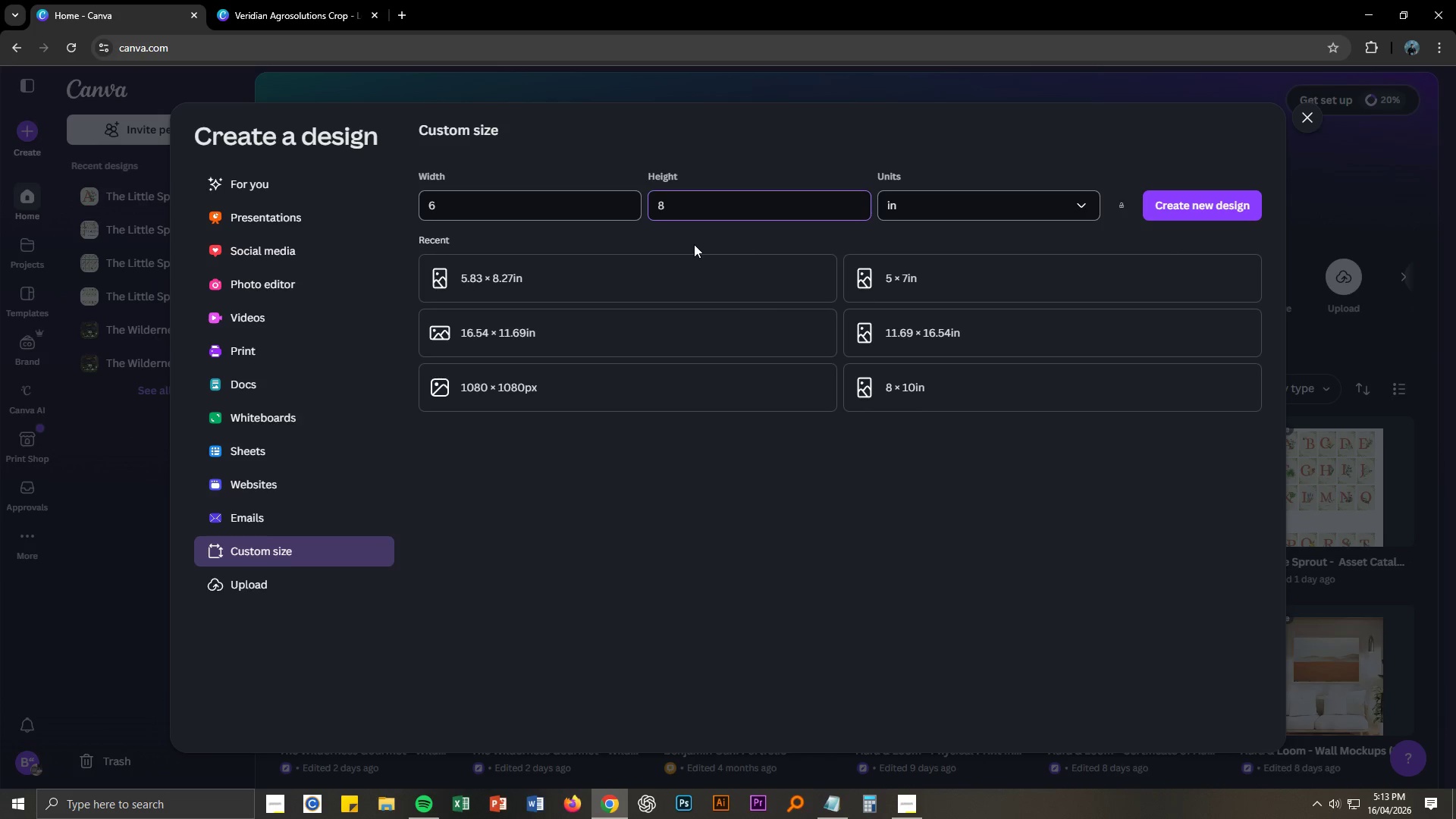 
left_click([1175, 206])
 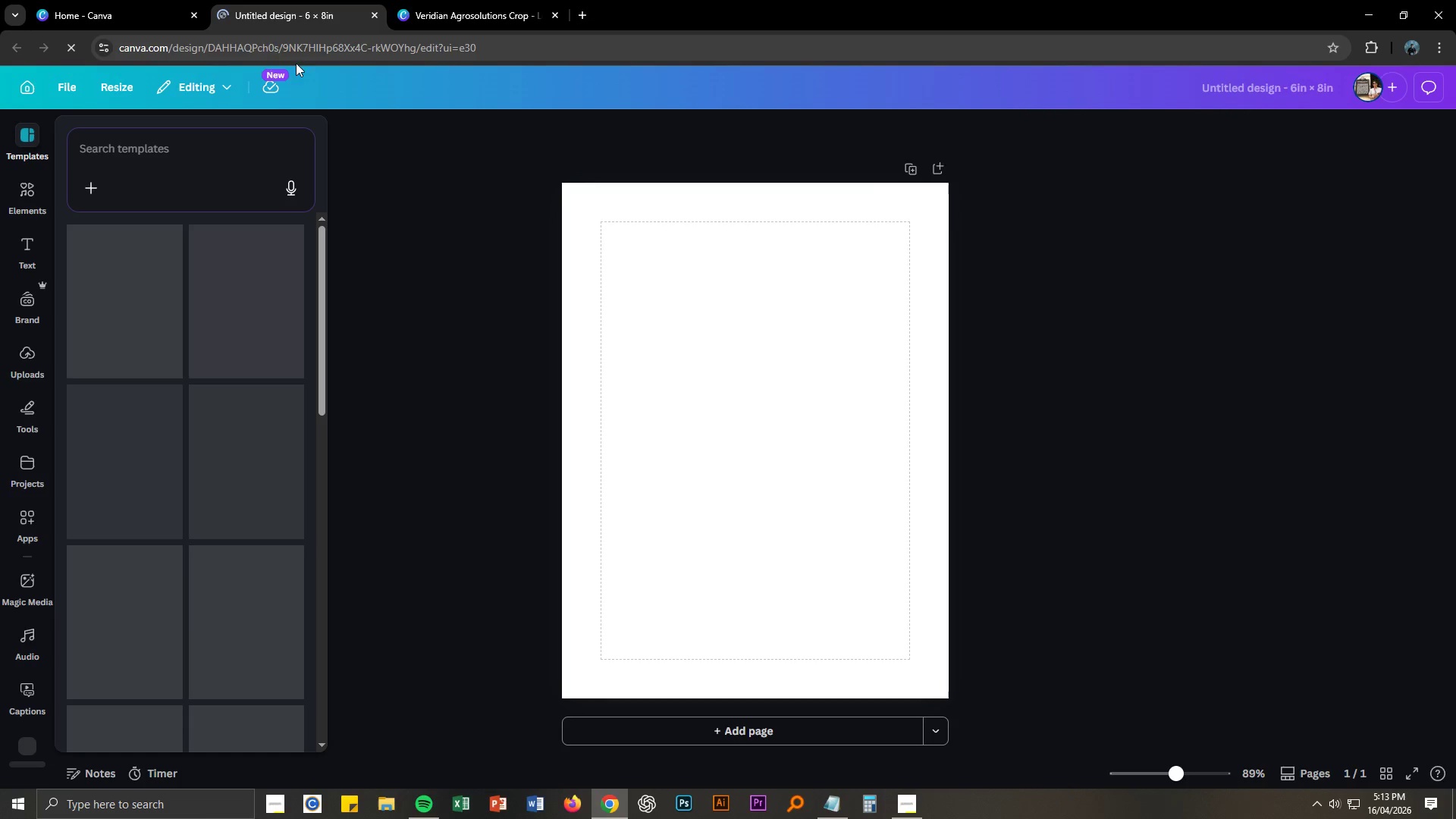 
wait(7.88)
 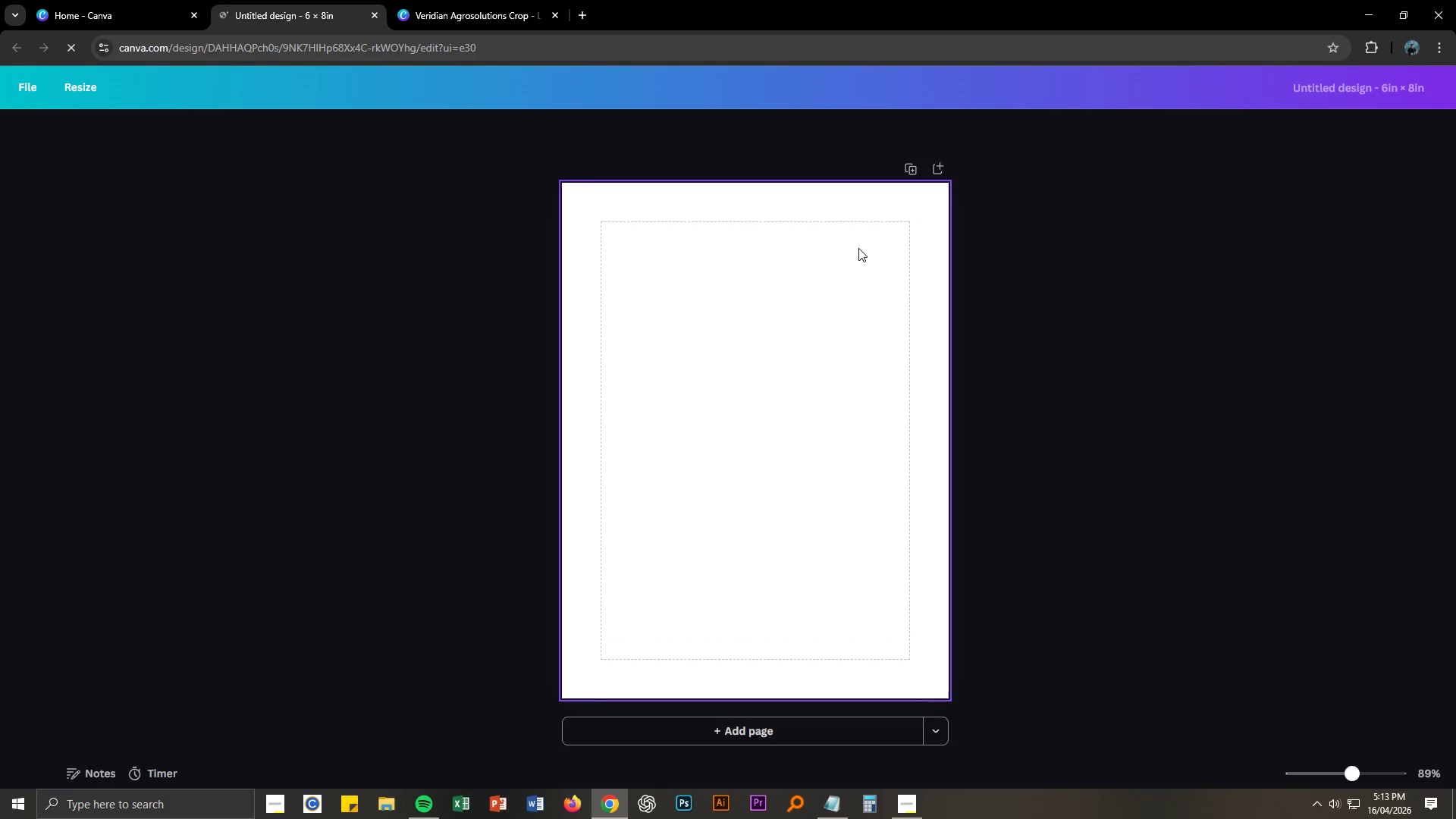 
left_click([128, 2])
 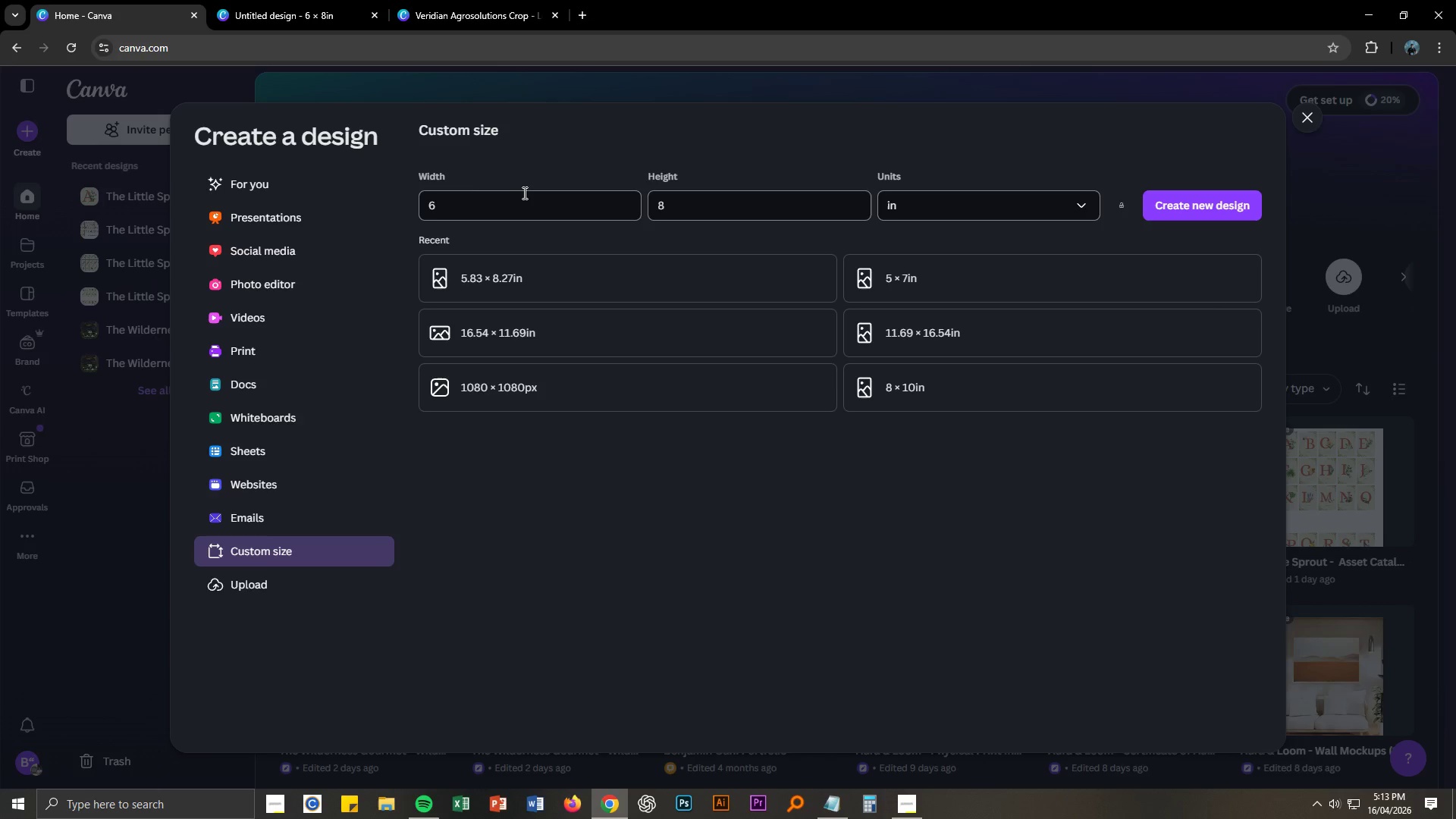 
left_click_drag(start_coordinate=[467, 196], to_coordinate=[415, 197])
 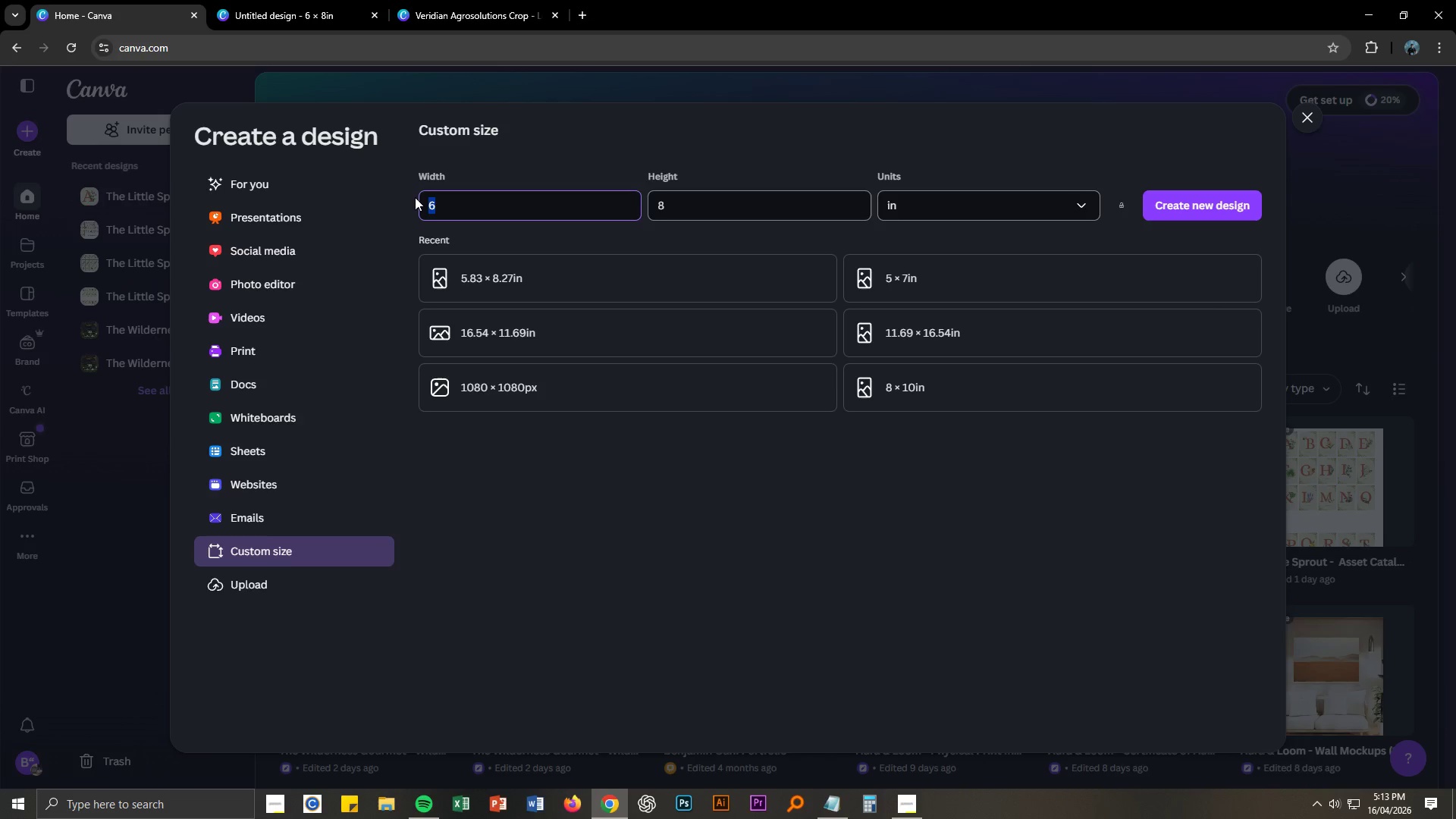 
key(Numpad8)
 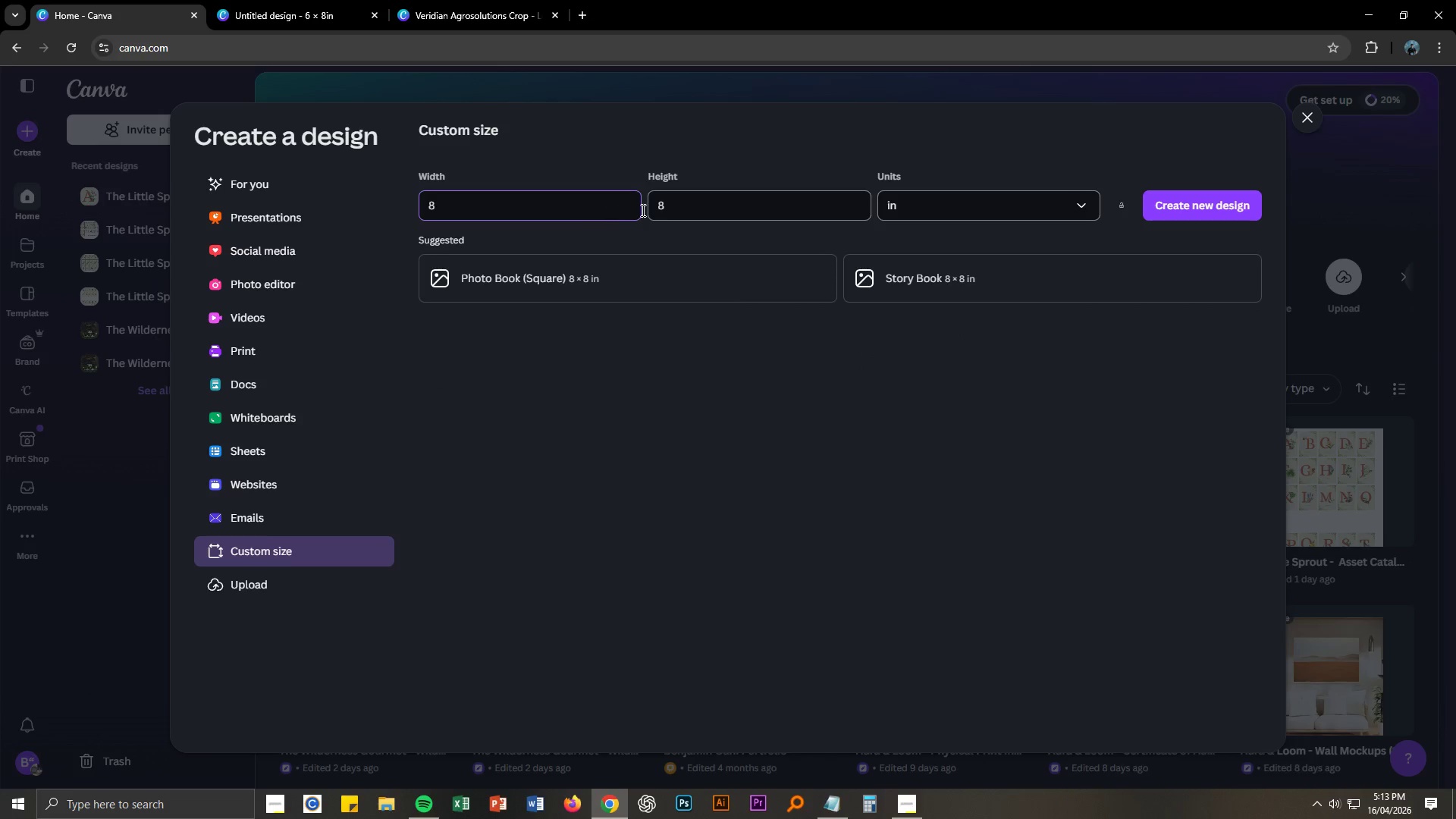 
left_click_drag(start_coordinate=[676, 215], to_coordinate=[651, 210])
 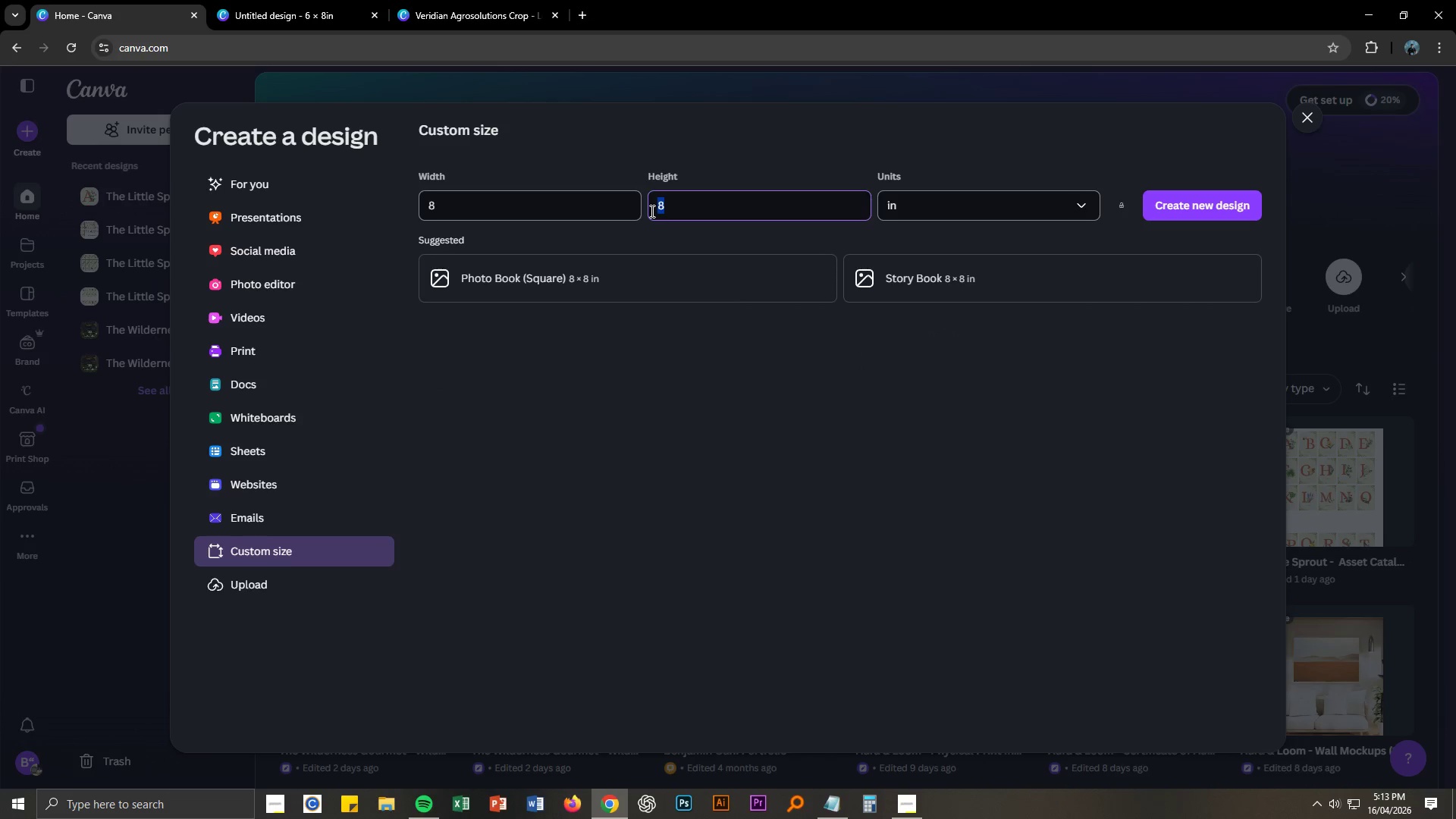 
key(Numpad6)
 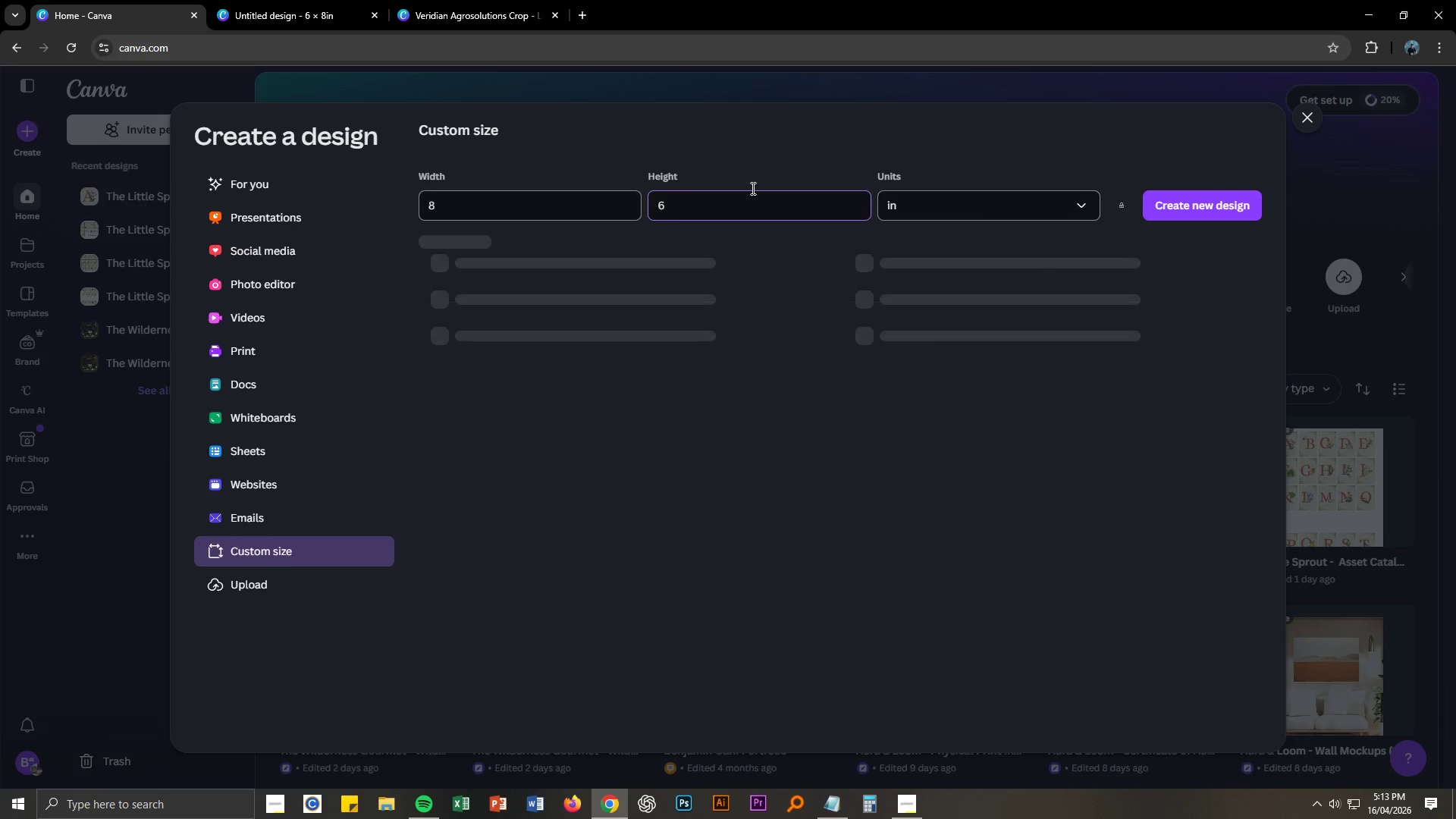 
mouse_move([972, 149])
 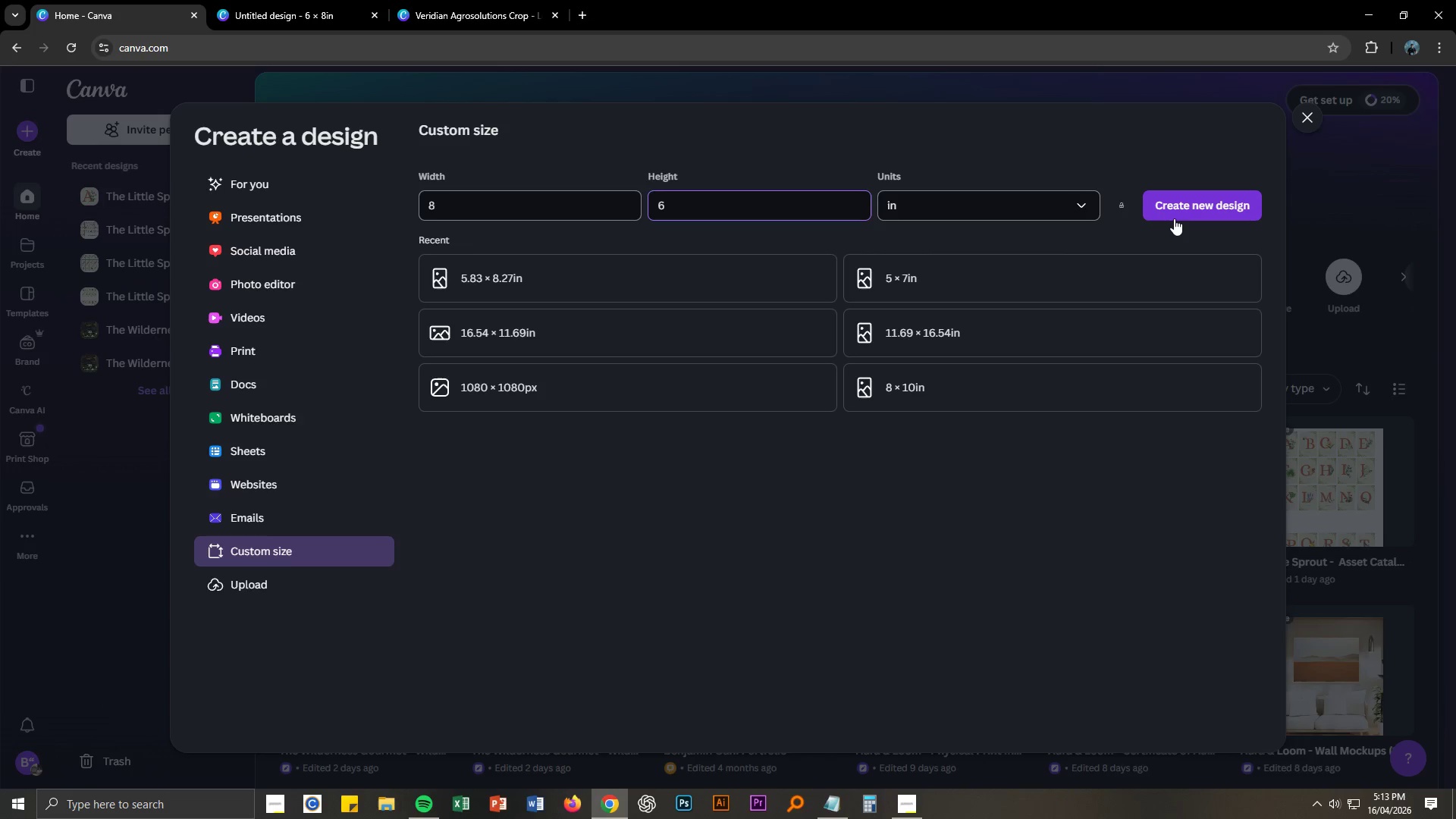 
left_click([1174, 218])
 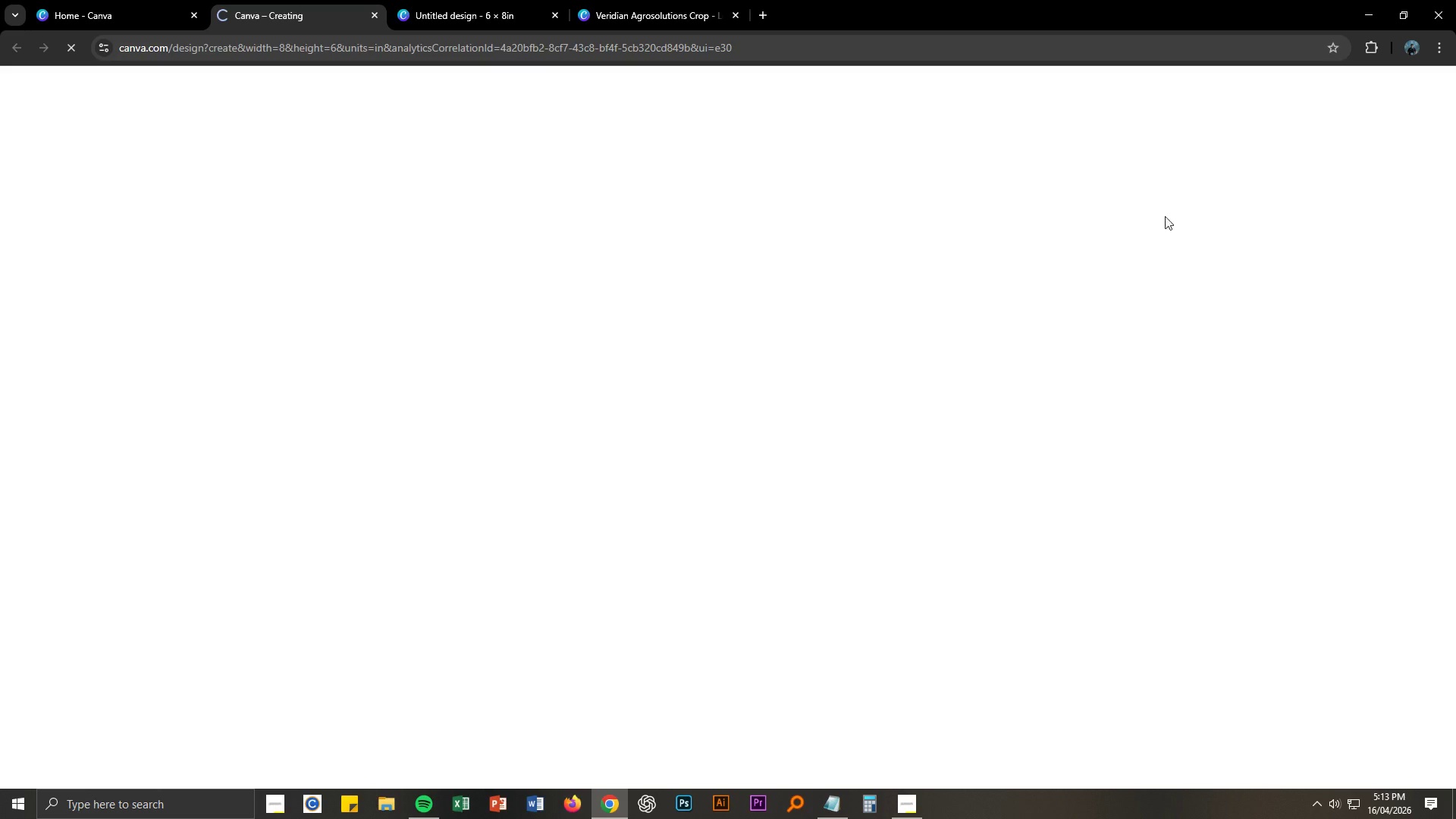 
mouse_move([1084, 209])
 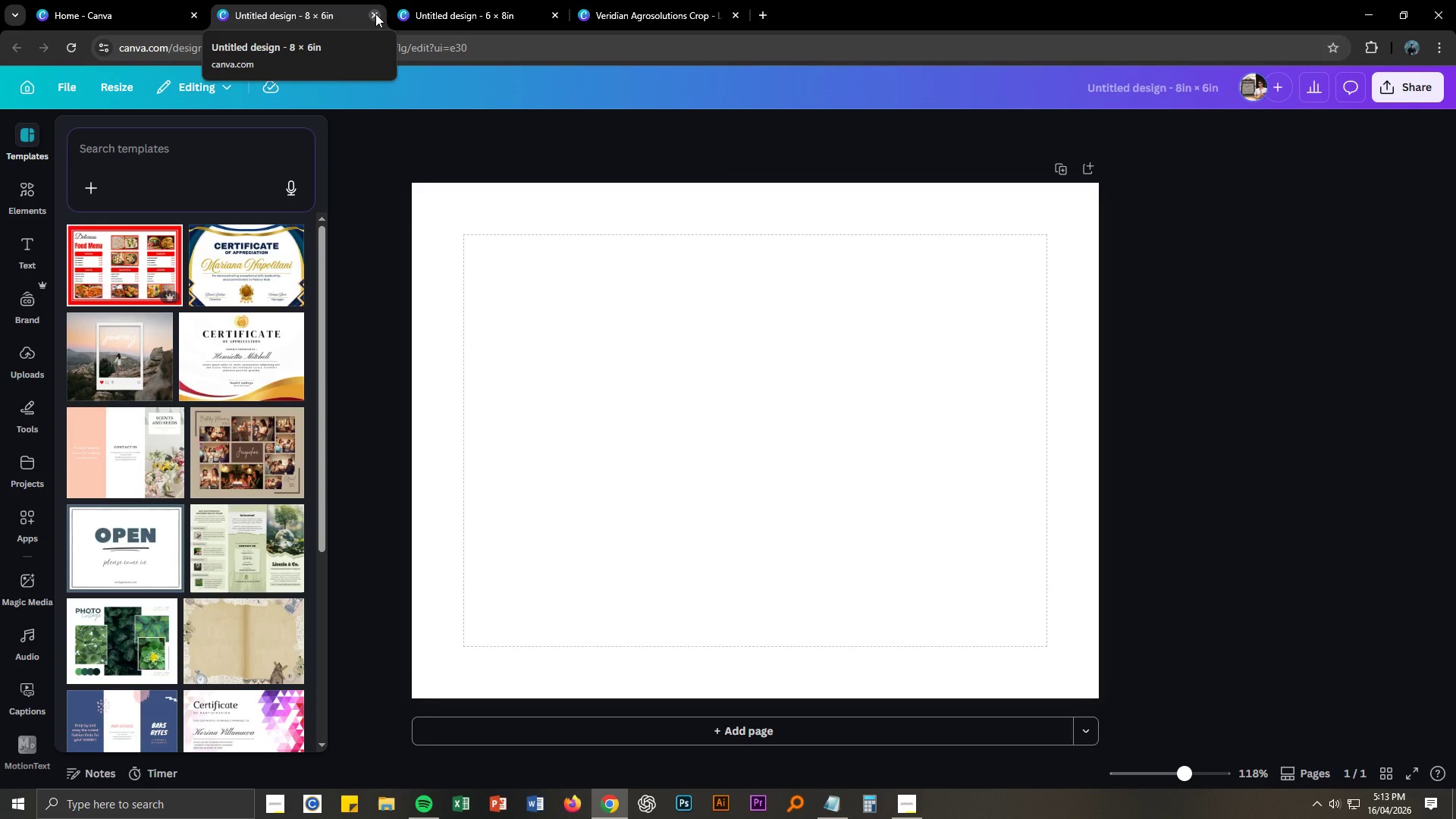 
left_click([375, 14])
 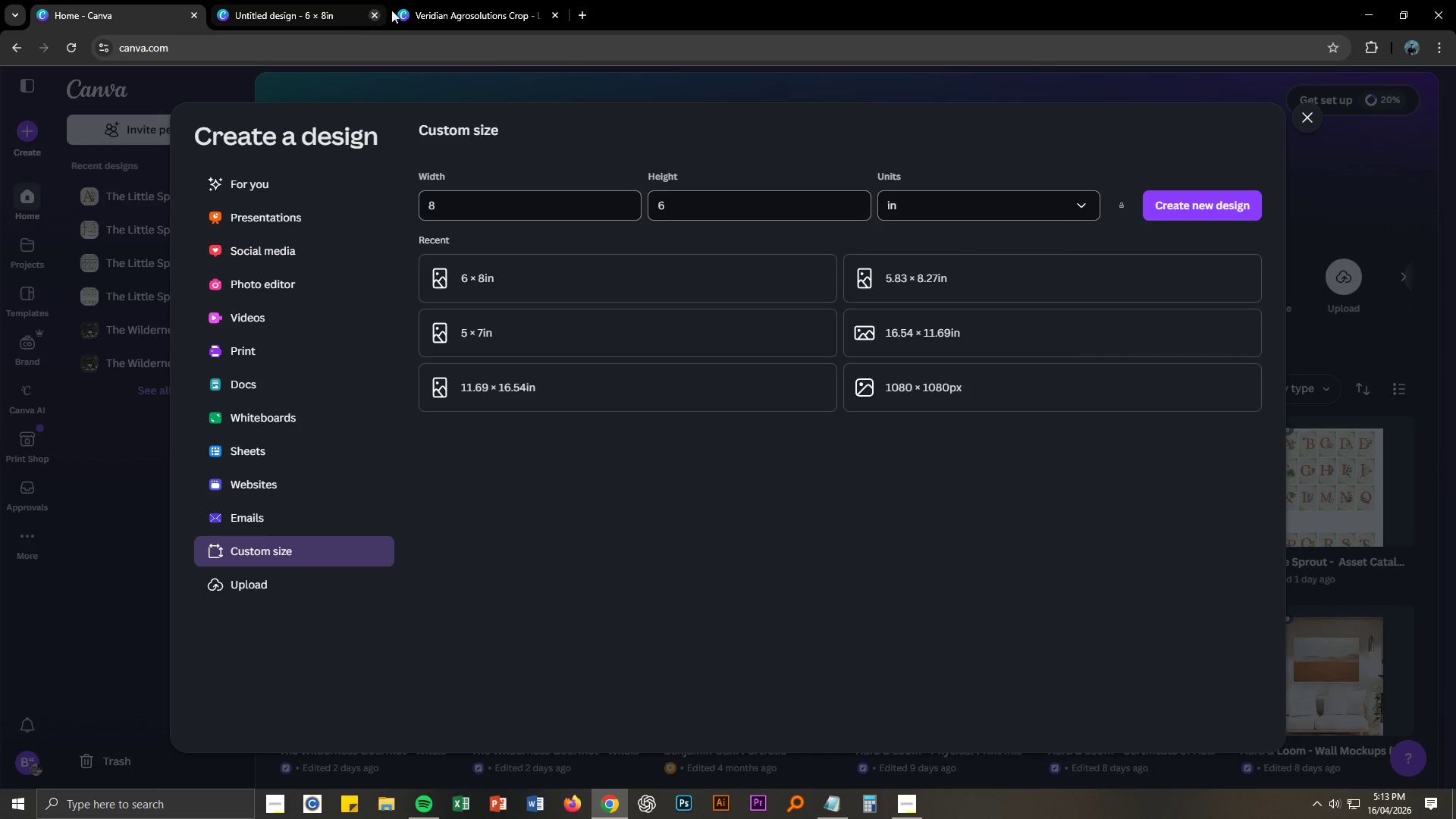 
left_click([325, 13])
 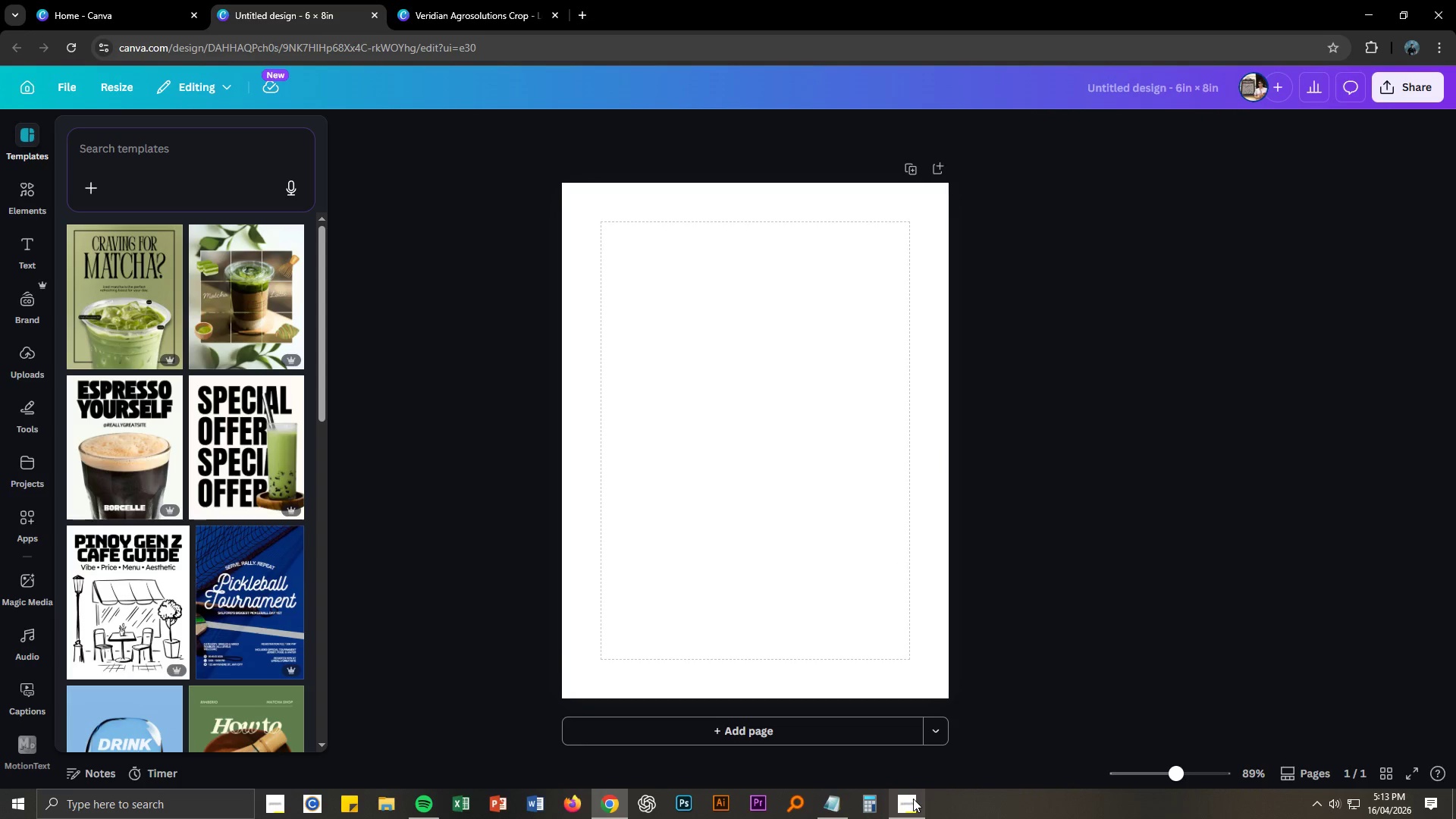 
wait(12.83)
 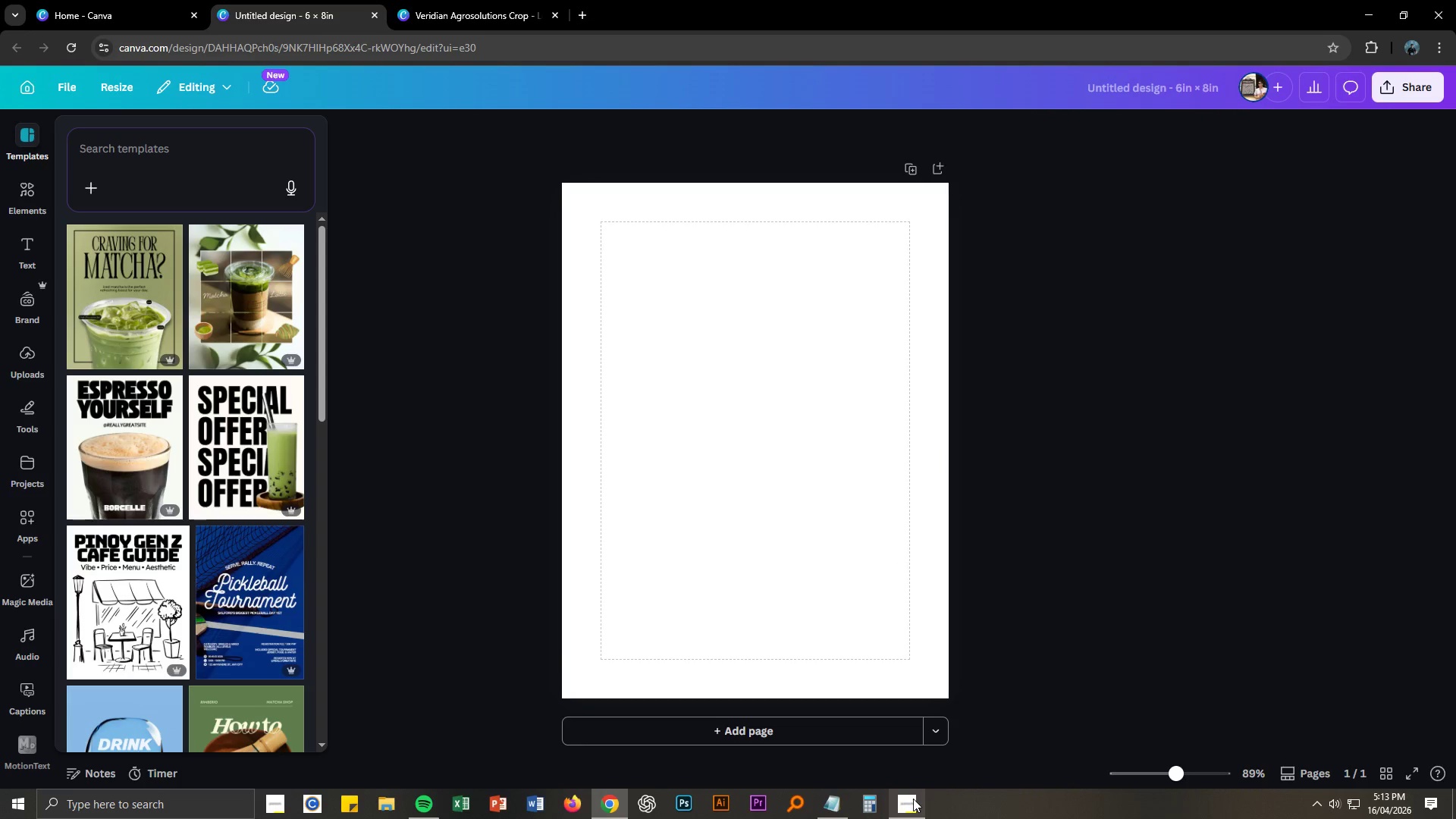 
double_click([1186, 93])
 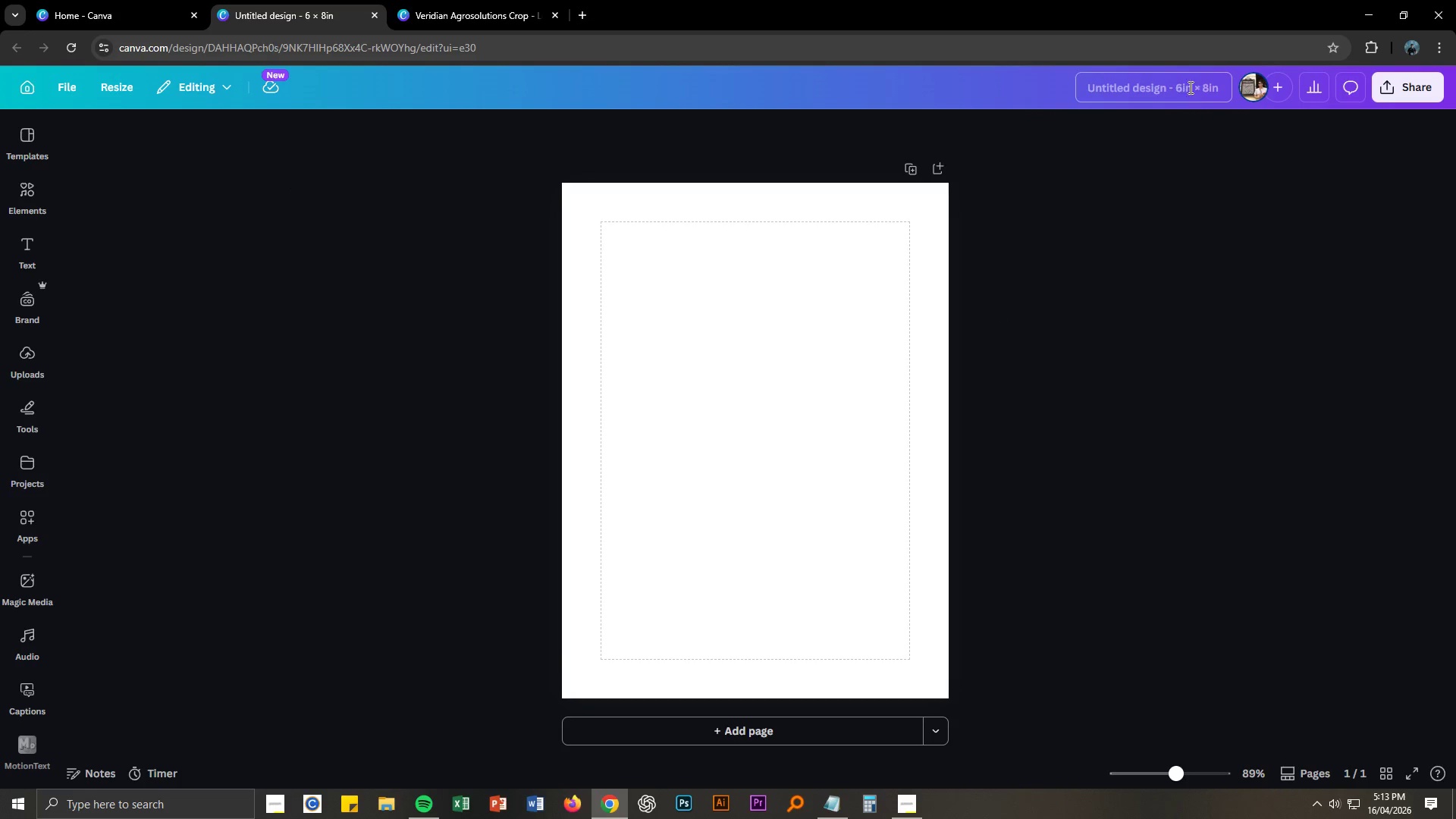 
triple_click([1189, 87])
 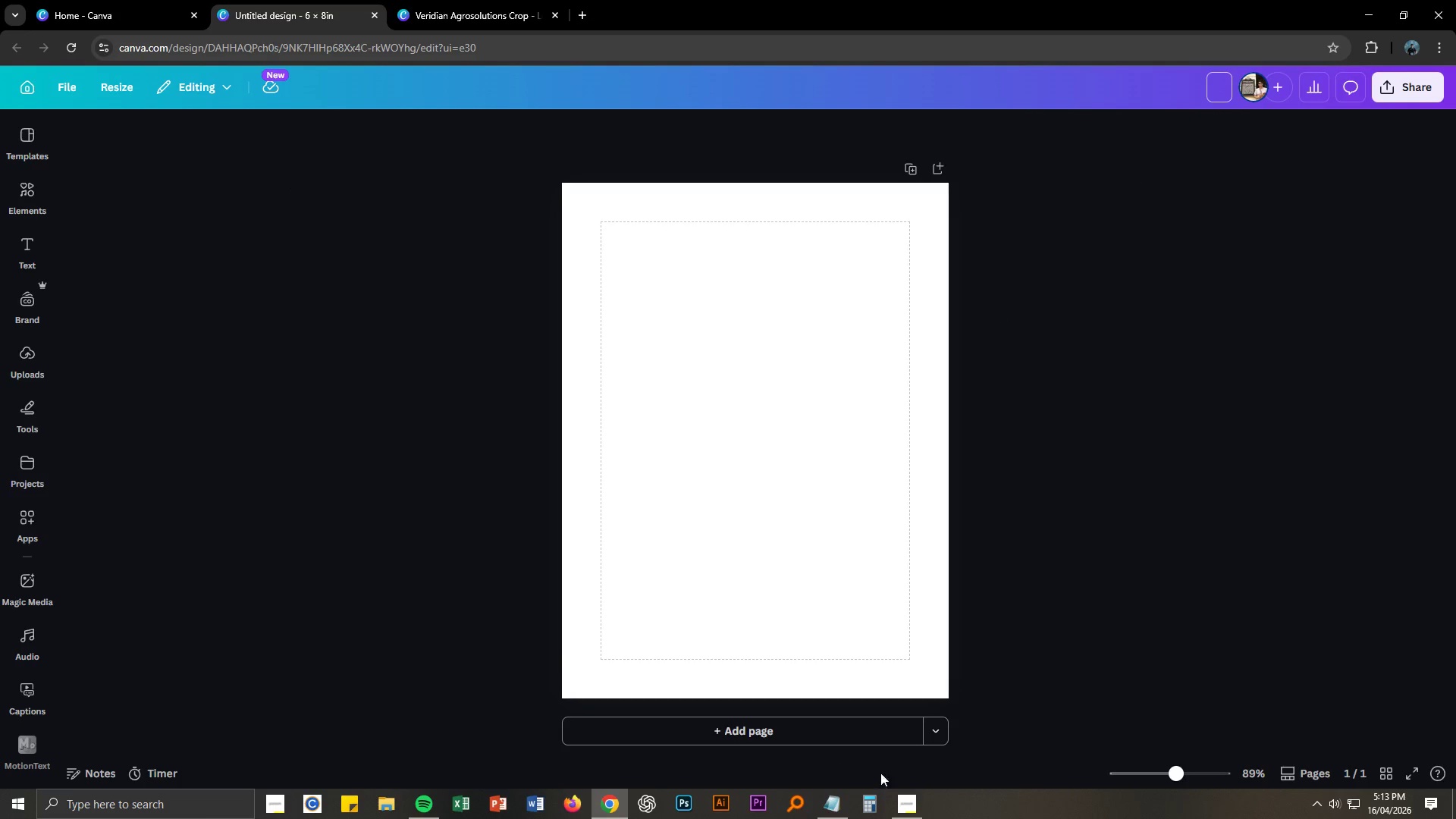 
left_click([907, 805])